 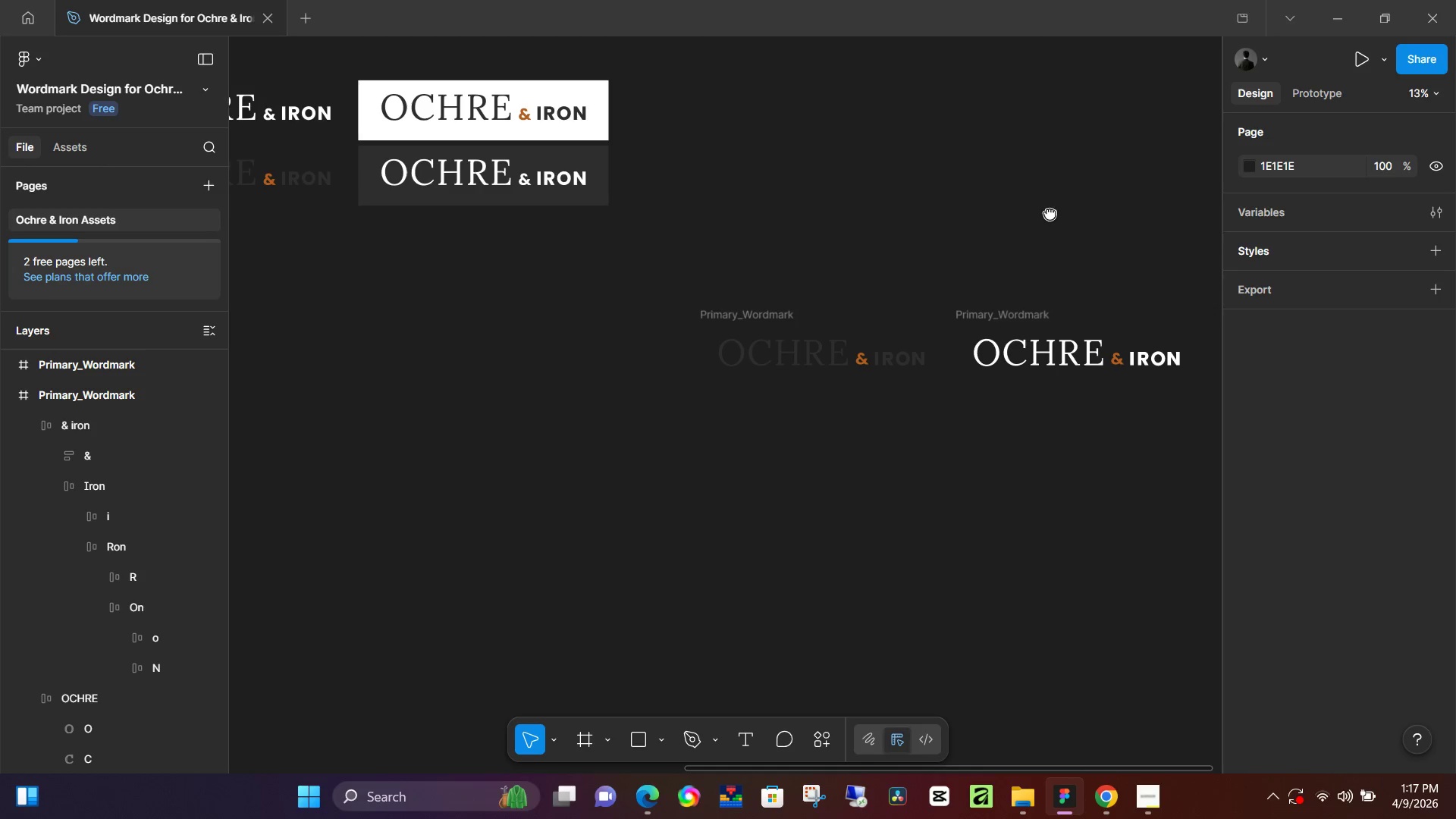 
key(Space)
 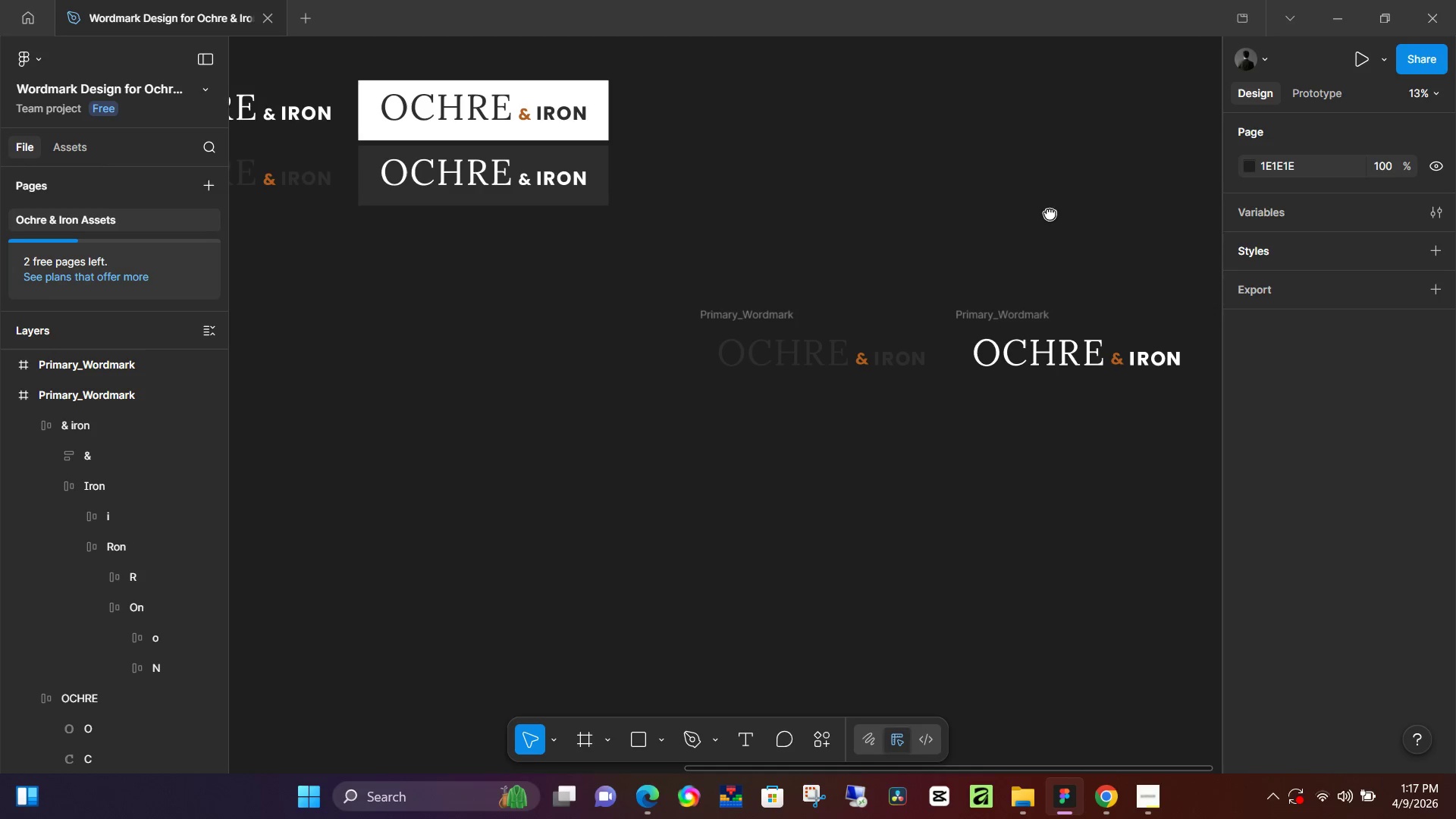 
key(Space)
 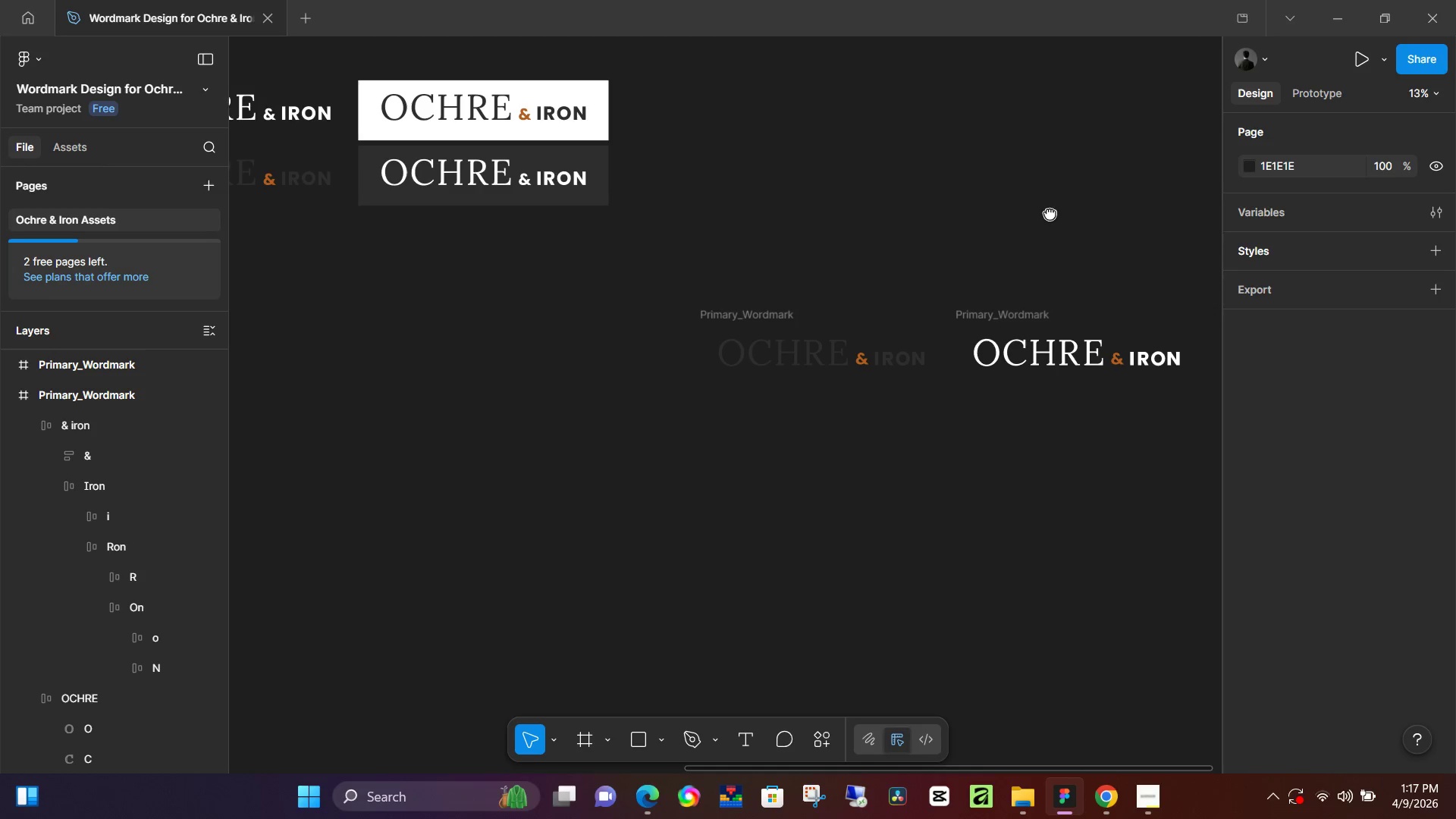 
key(Space)
 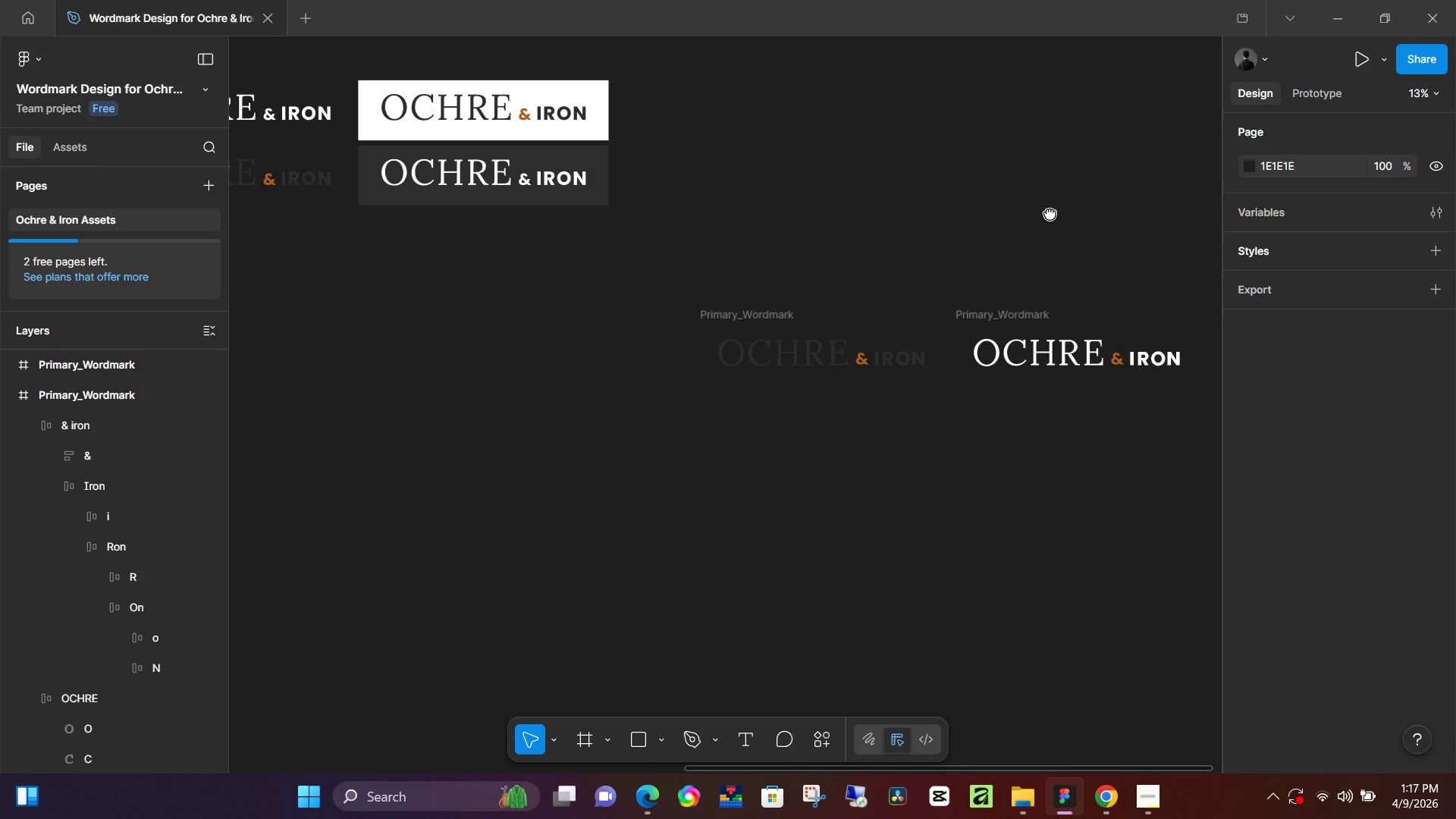 
key(Space)
 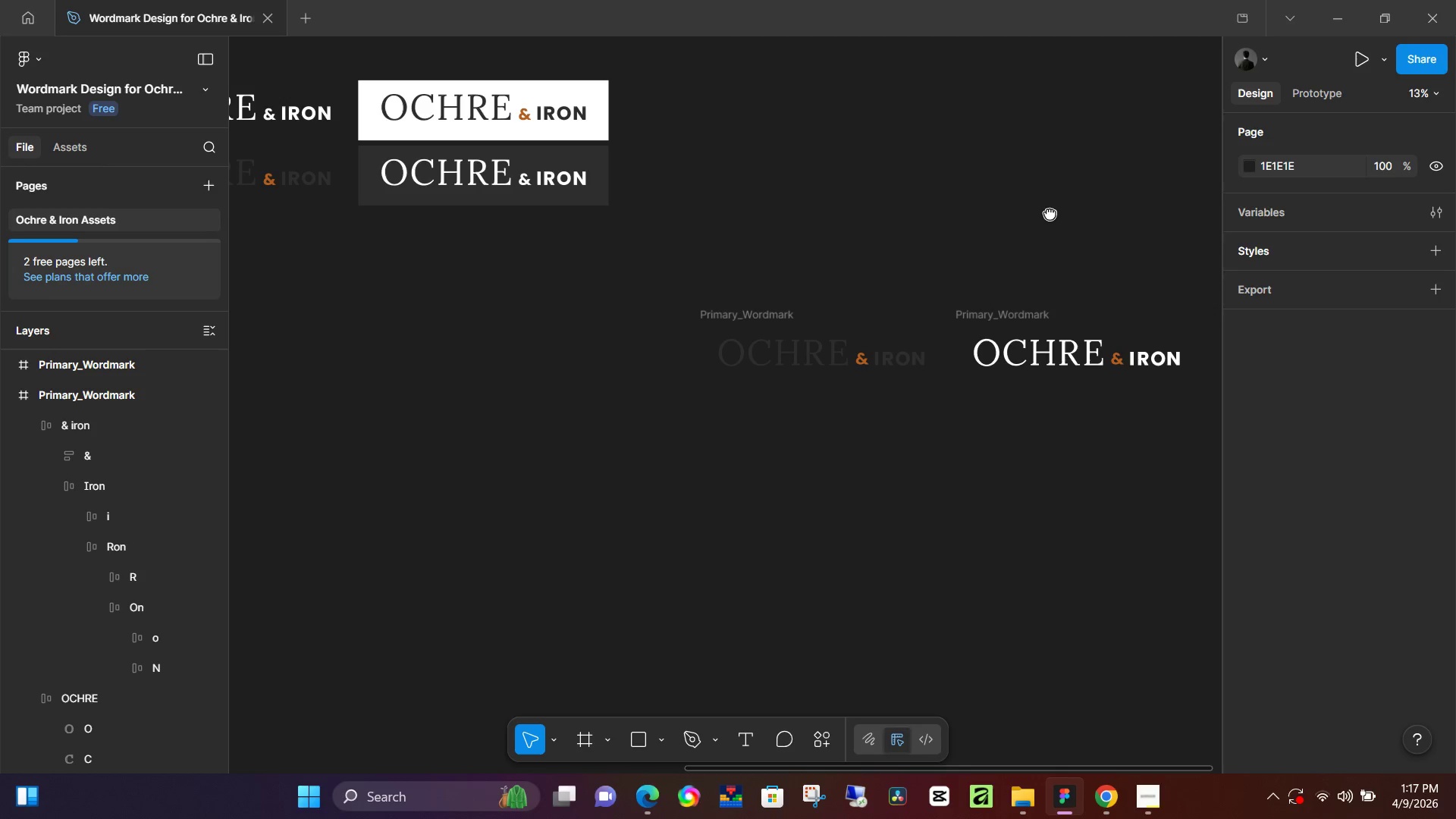 
key(Space)
 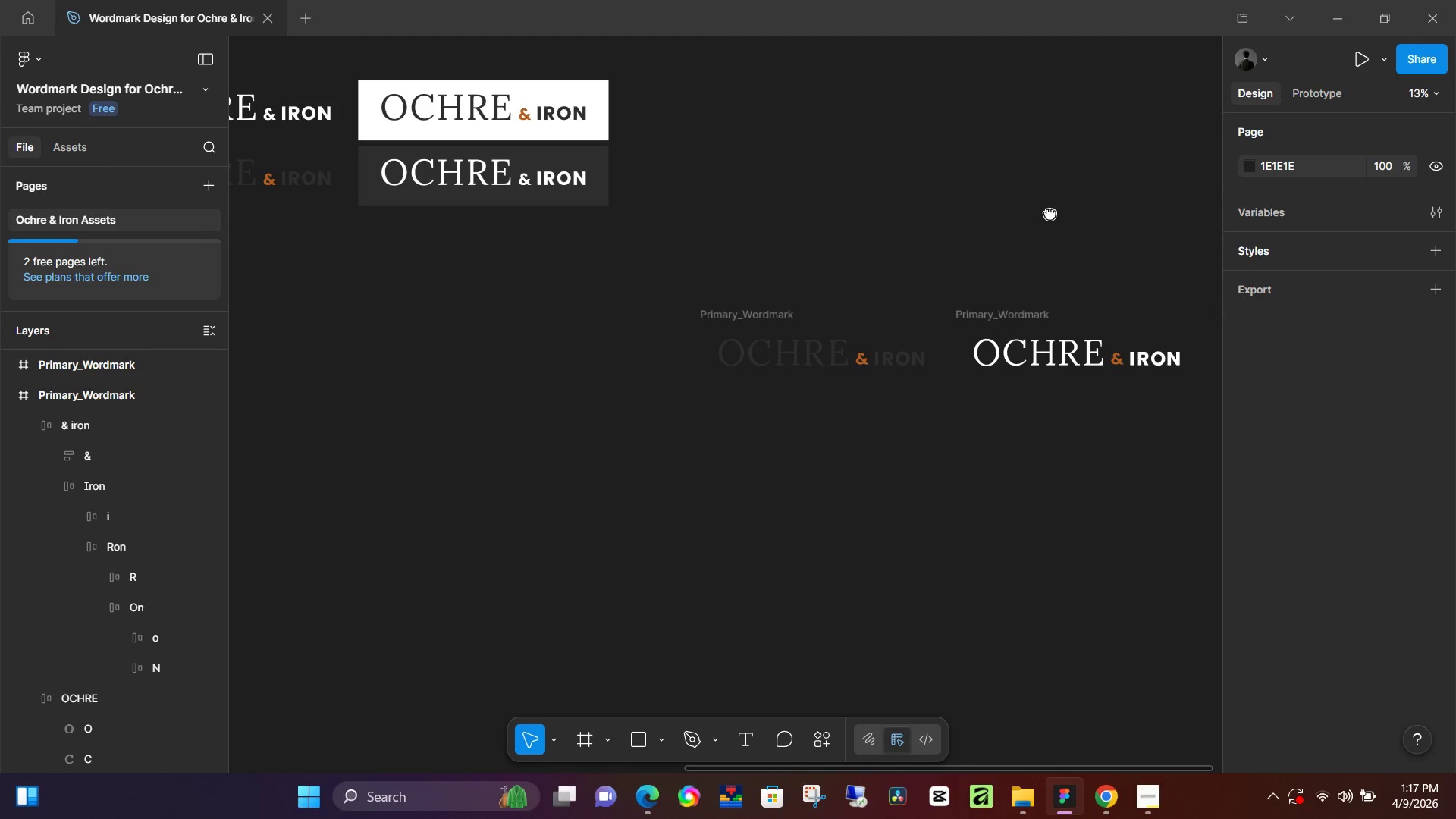 
key(Space)
 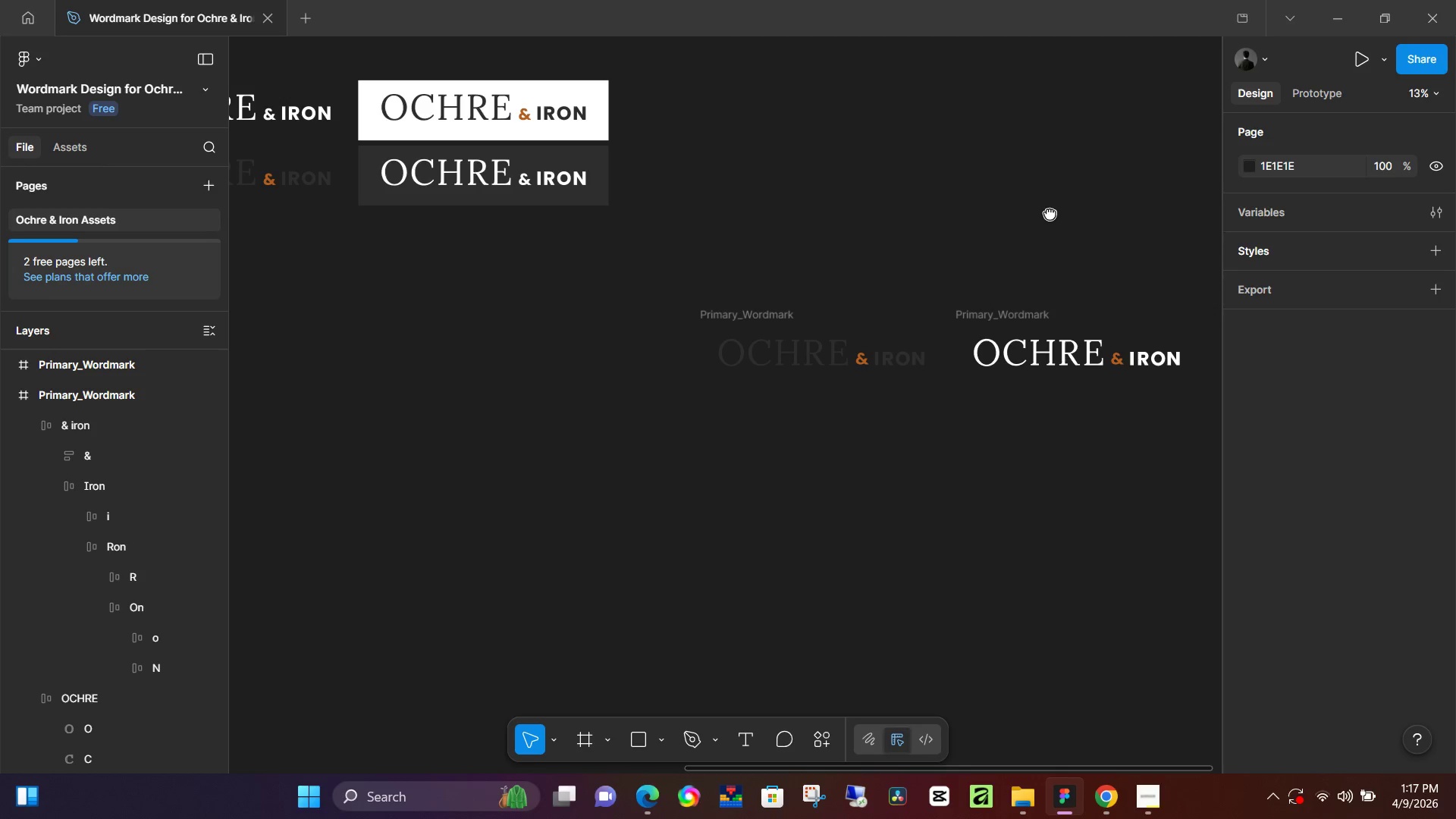 
key(Space)
 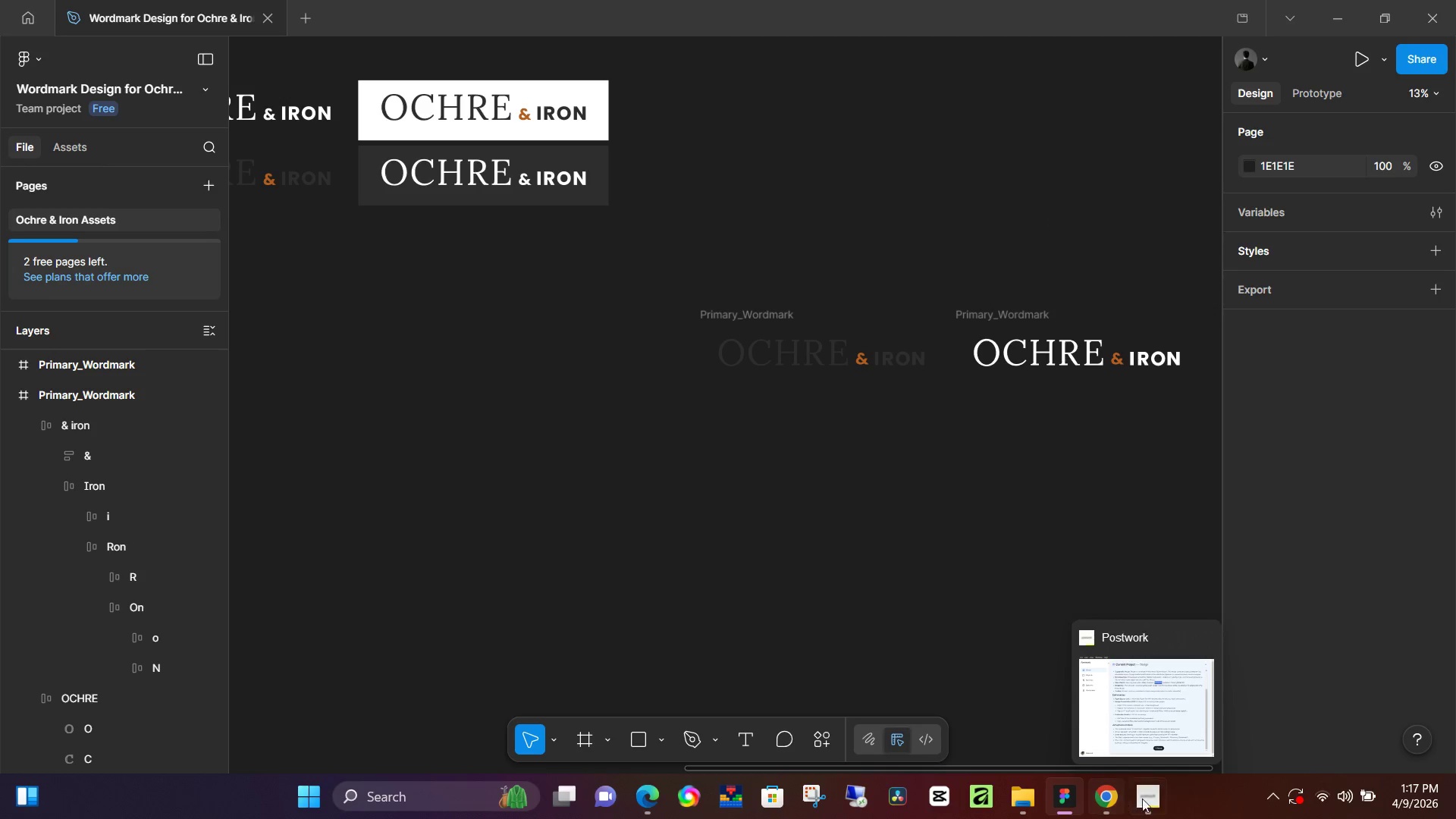 
wait(5.62)
 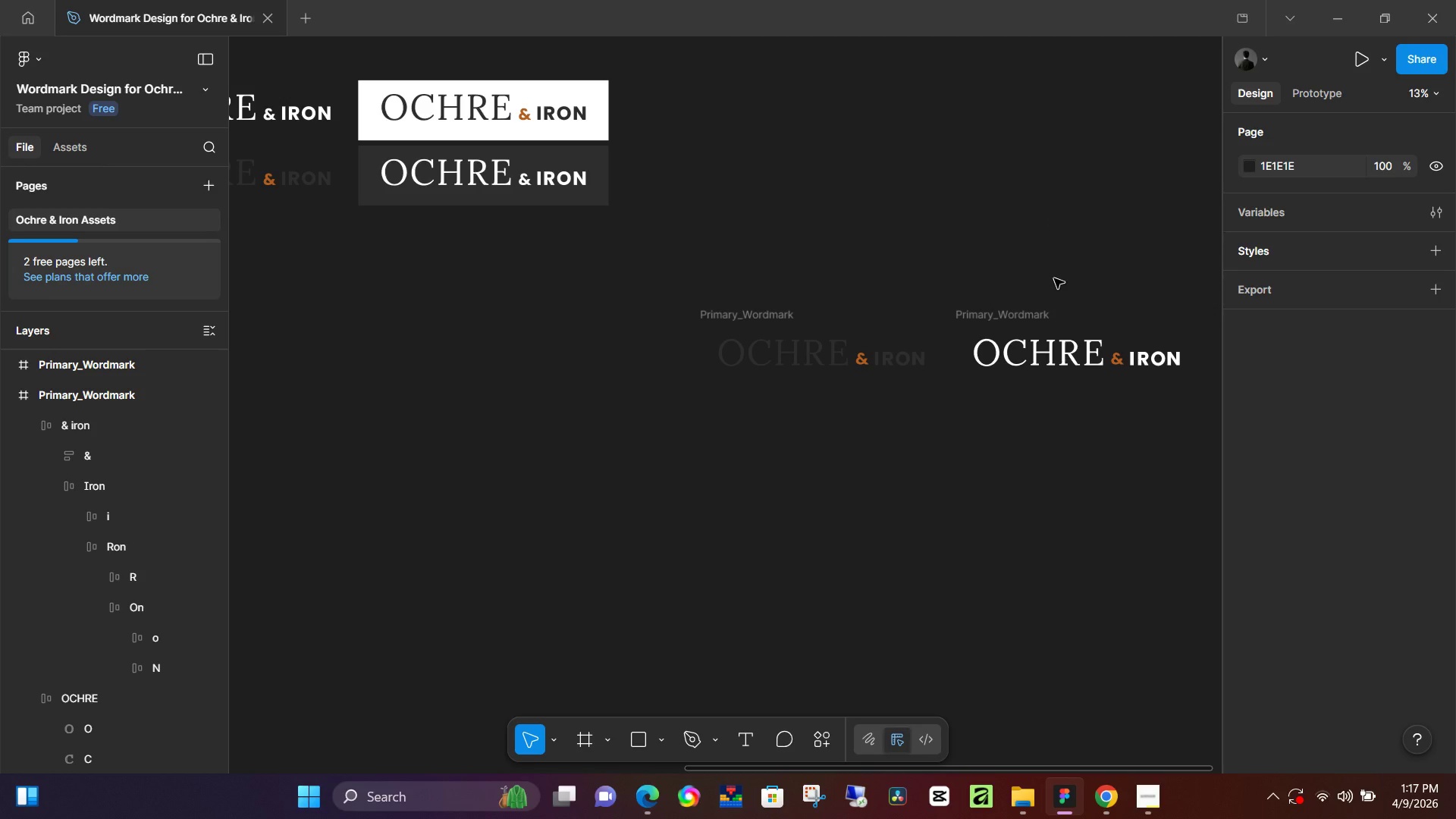 
left_click([1150, 796])